 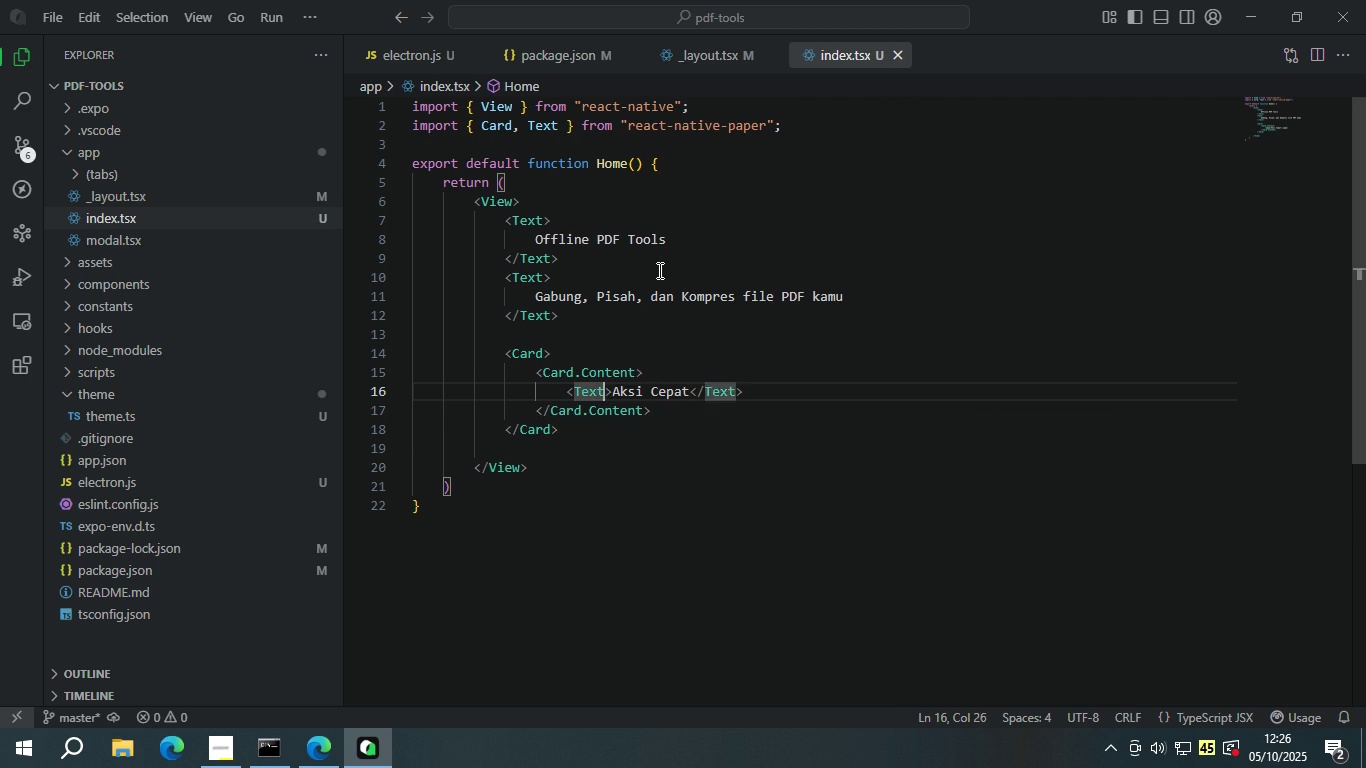 
type( ca)
key(Backspace)
key(Backspace)
type(va)
 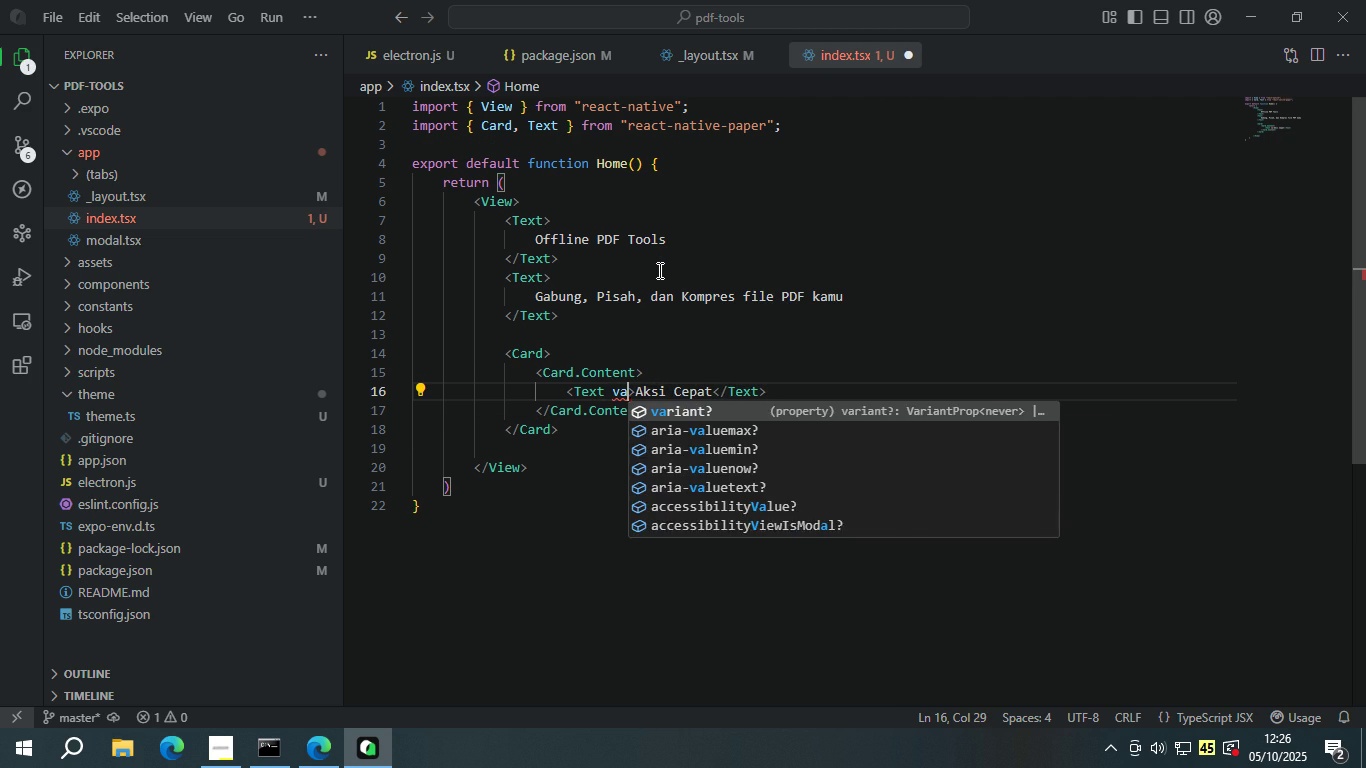 
key(Enter)
 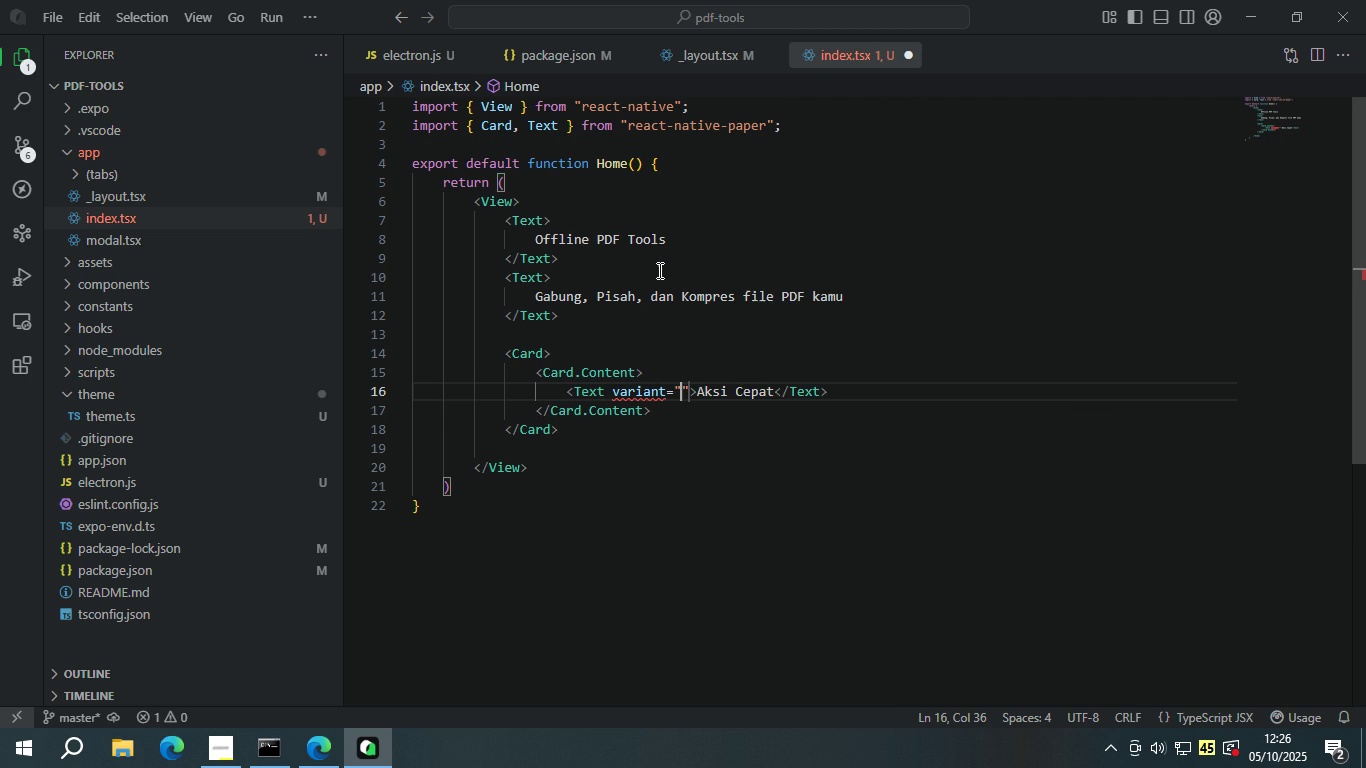 
type(titlemedium)
 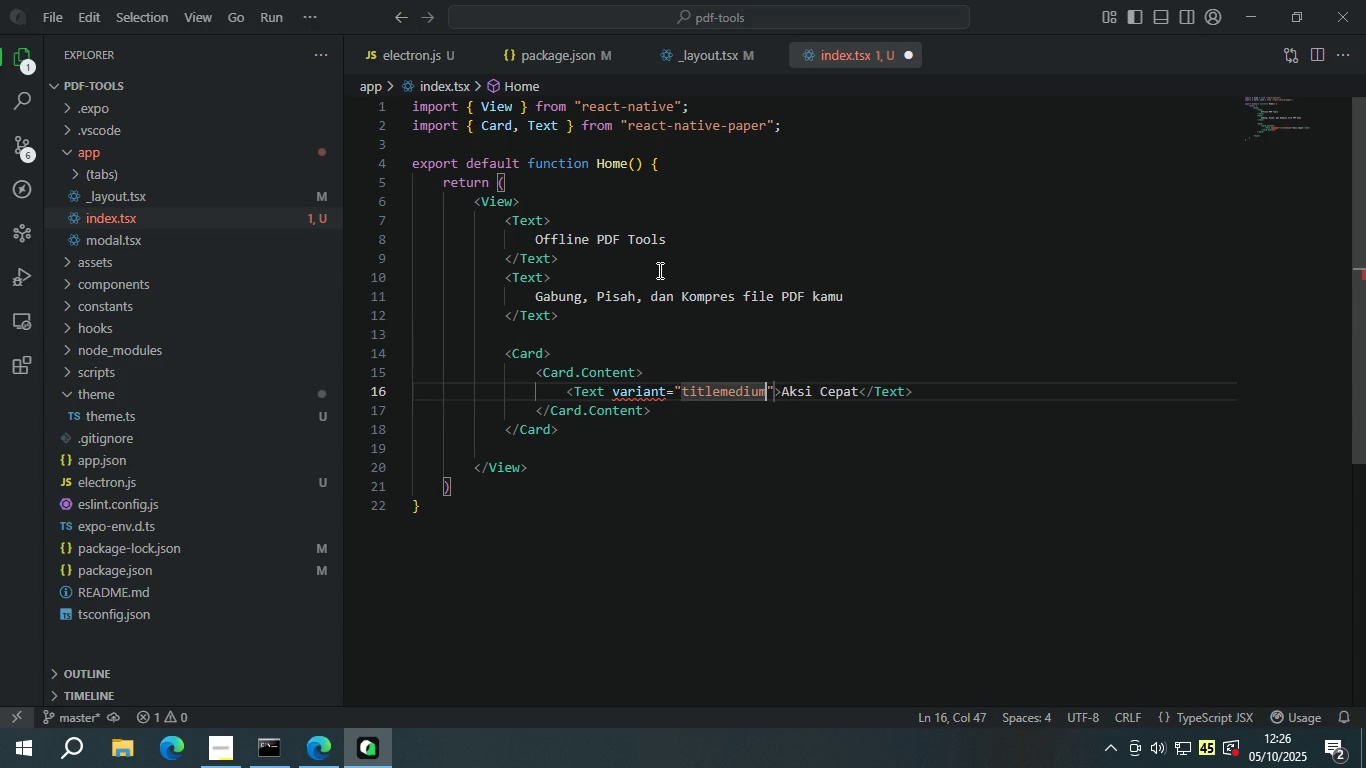 
key(Control+ControlLeft)
 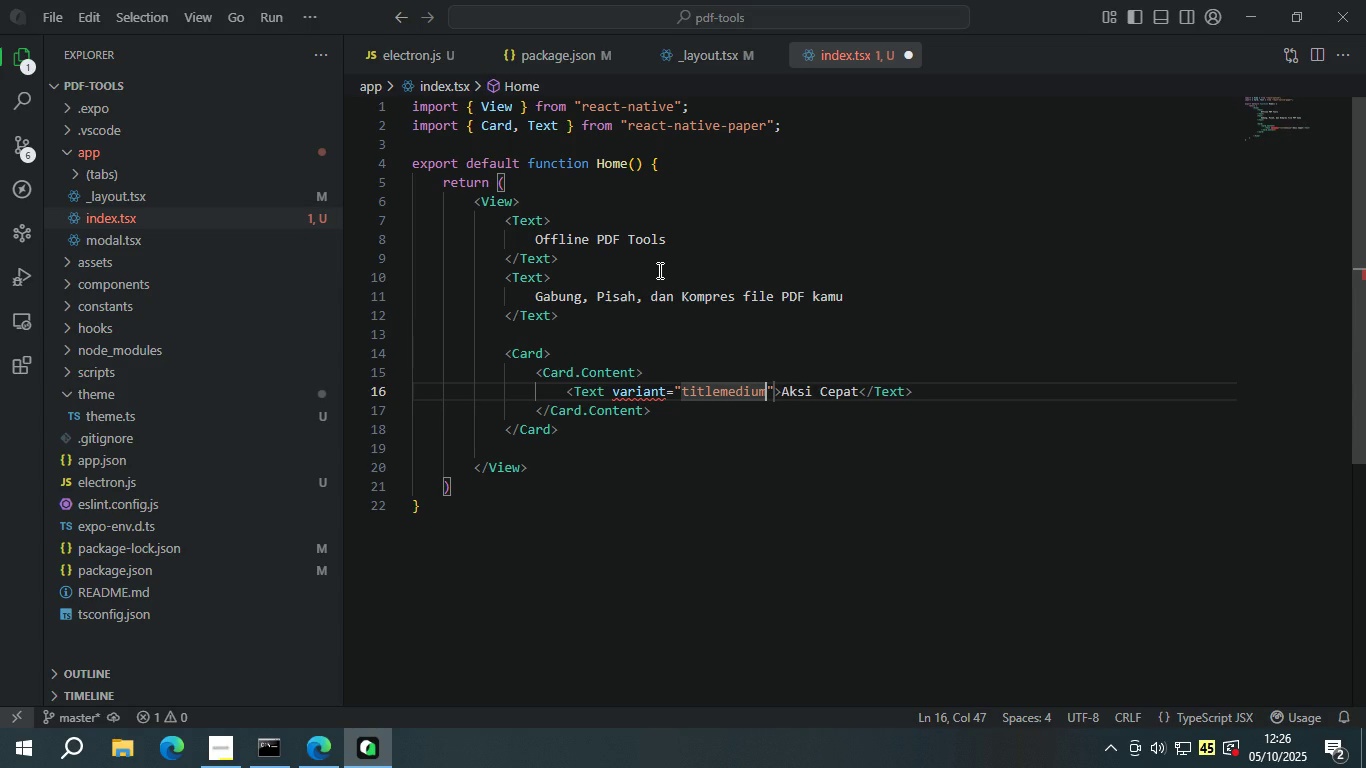 
key(Control+S)